 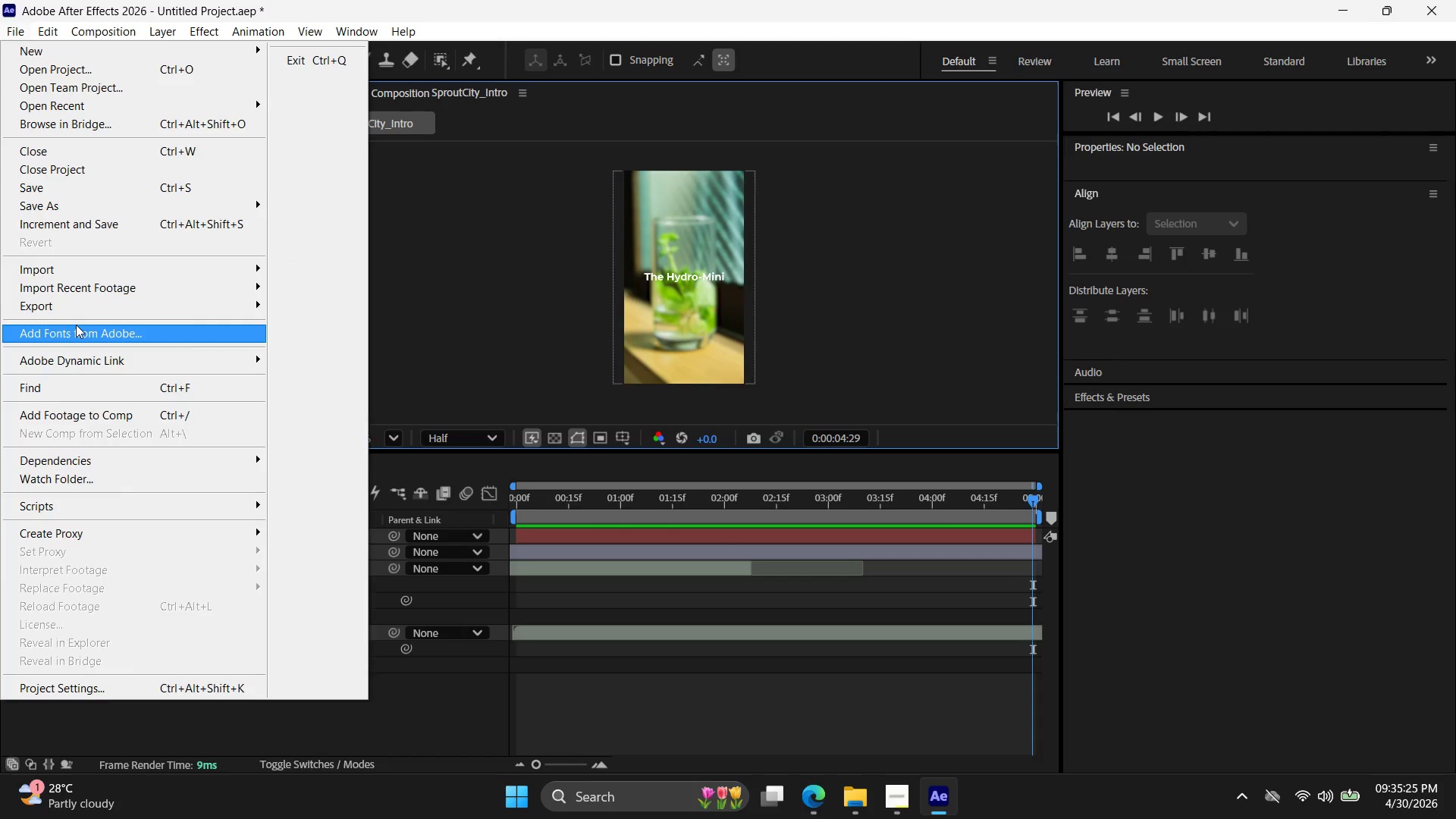 
left_click([80, 204])
 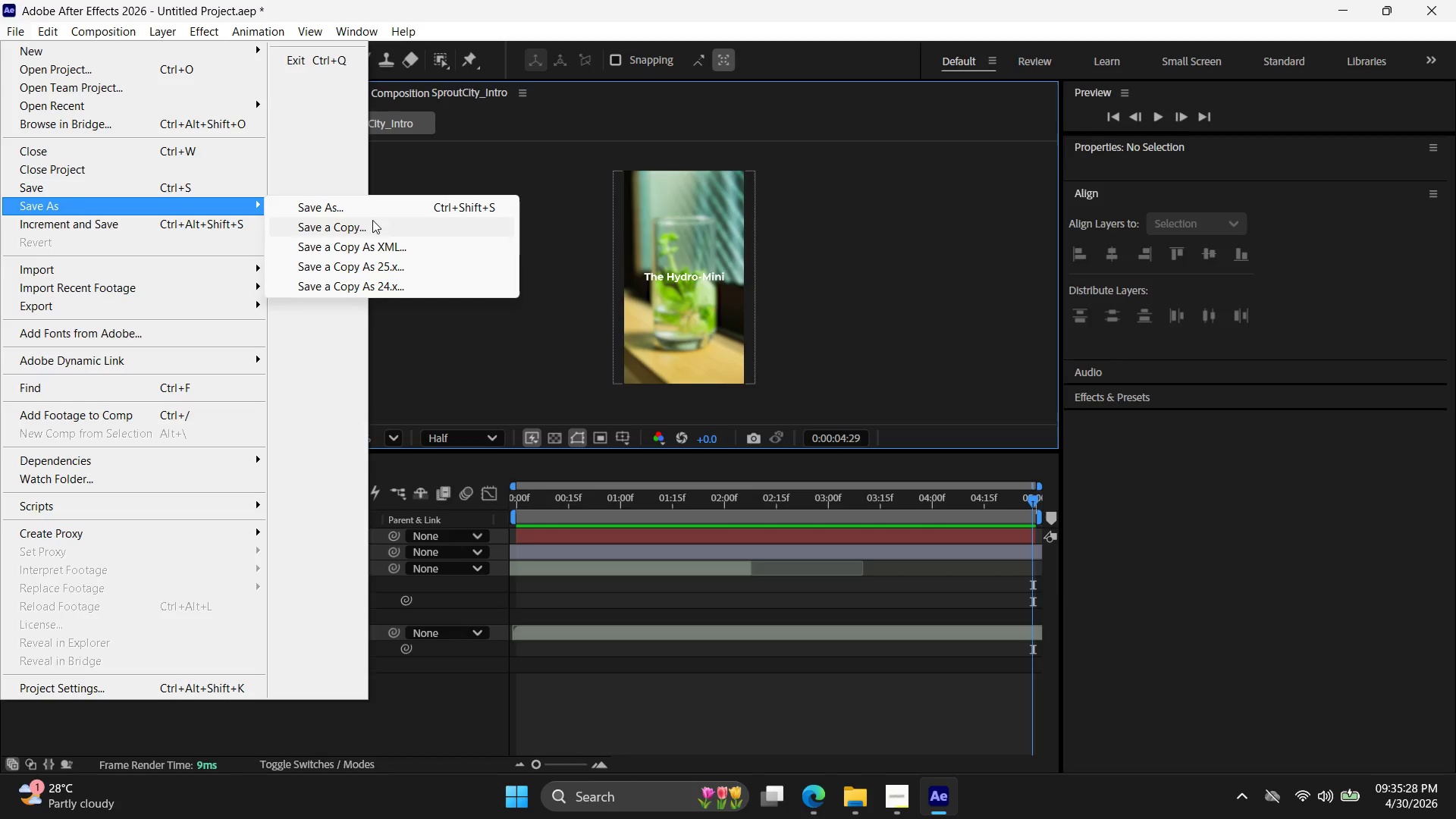 
left_click([374, 207])
 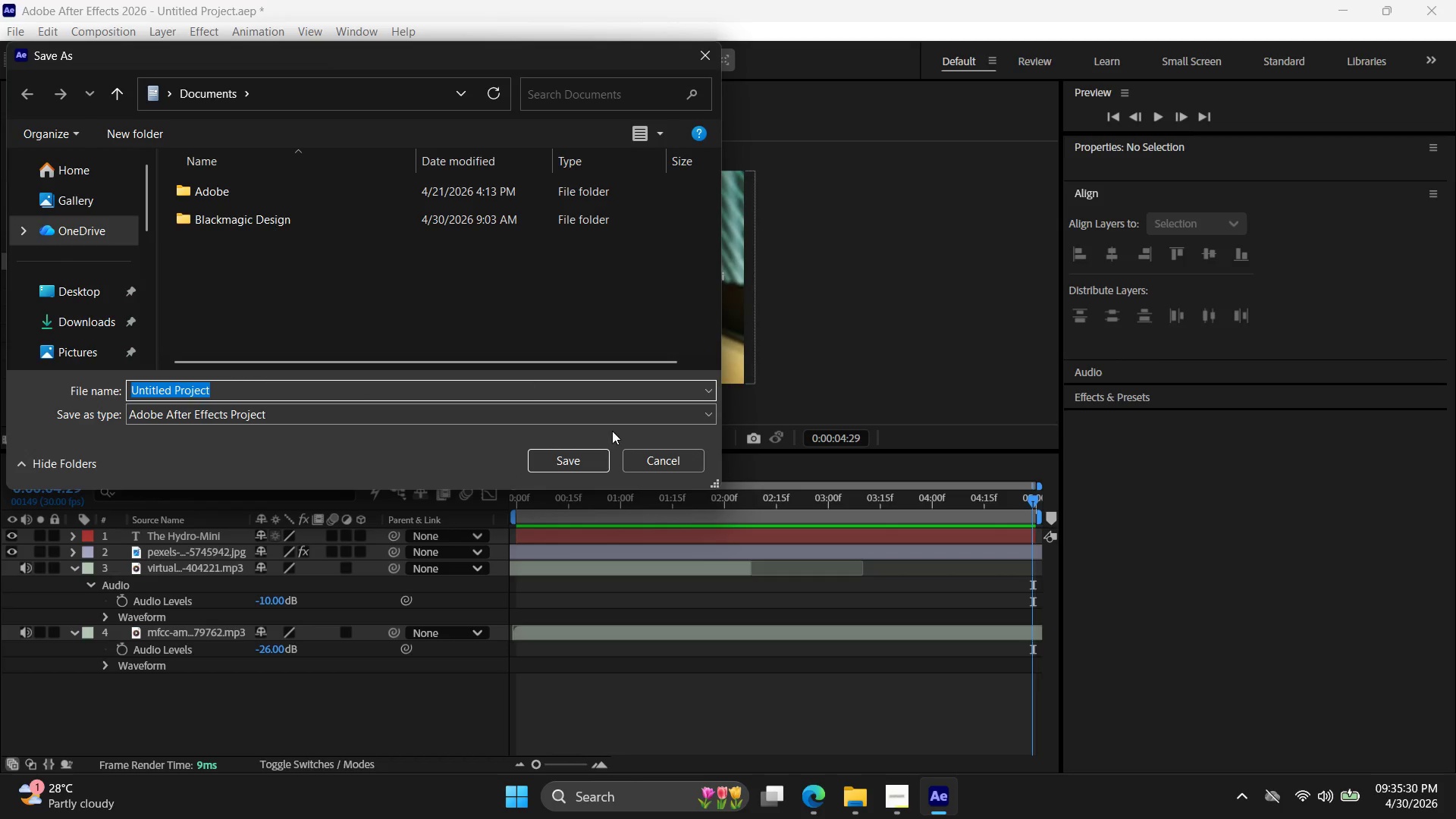 
left_click([652, 464])
 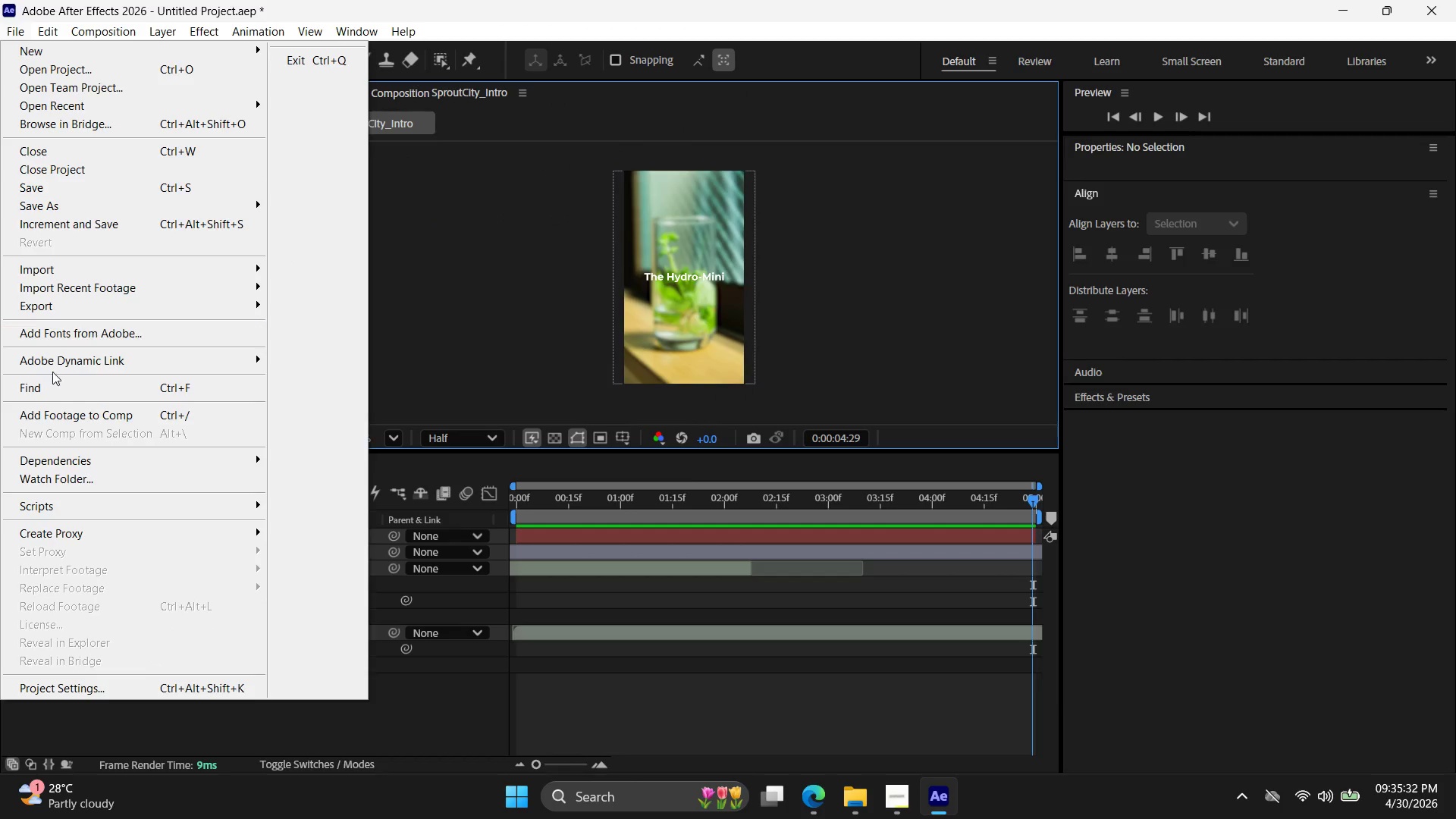 
left_click([66, 206])
 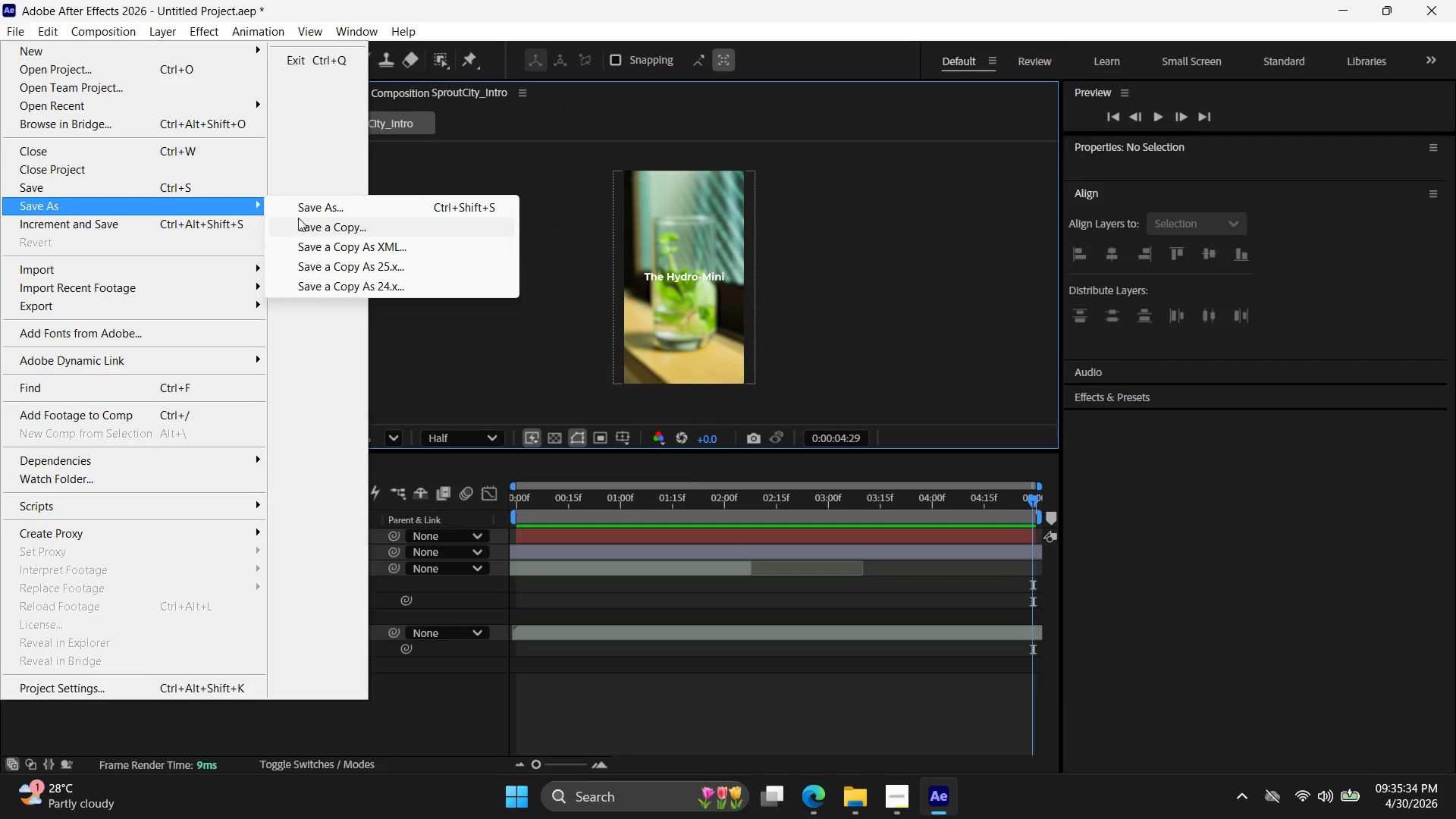 
left_click([307, 209])
 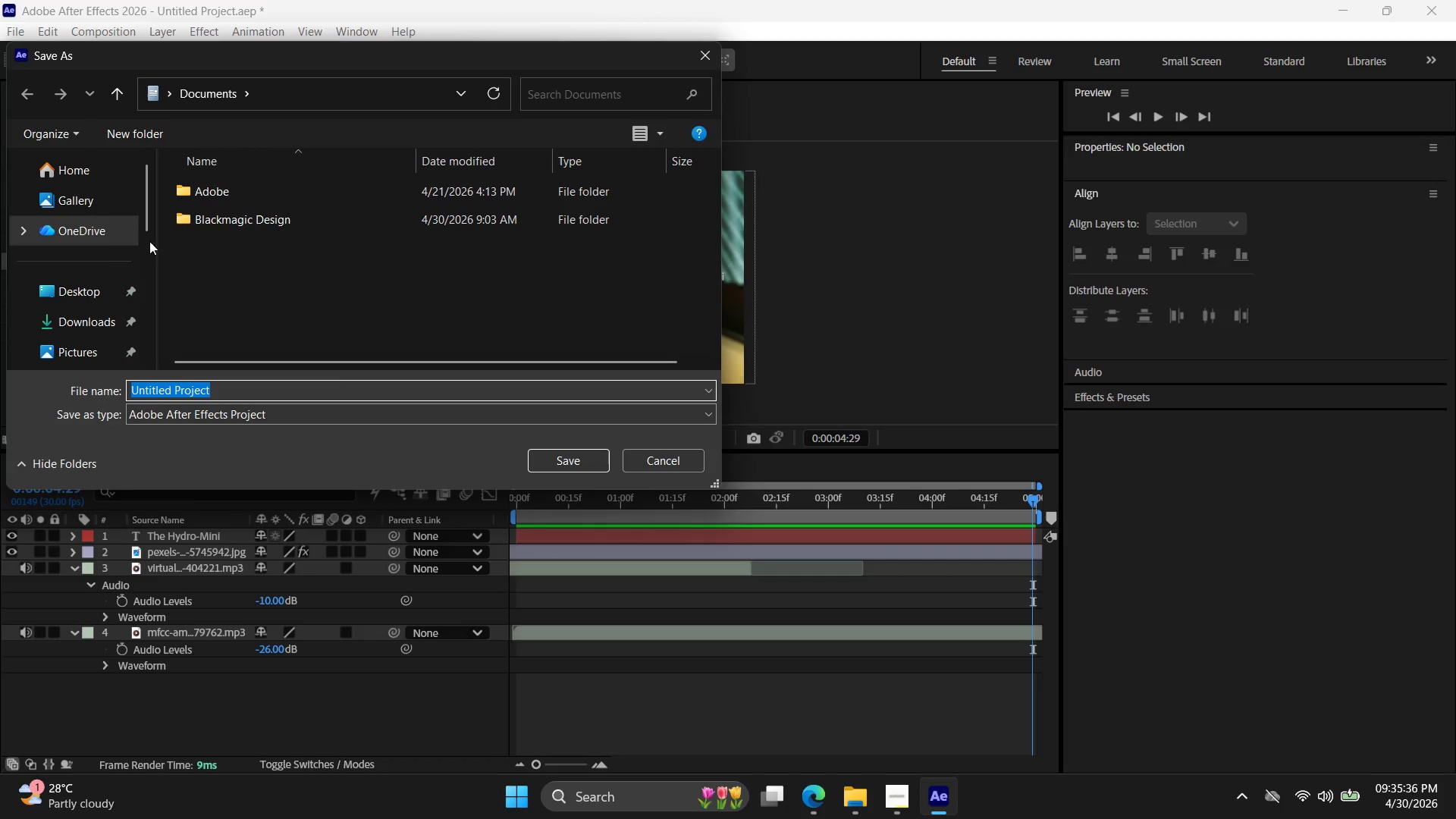 
left_click([80, 290])
 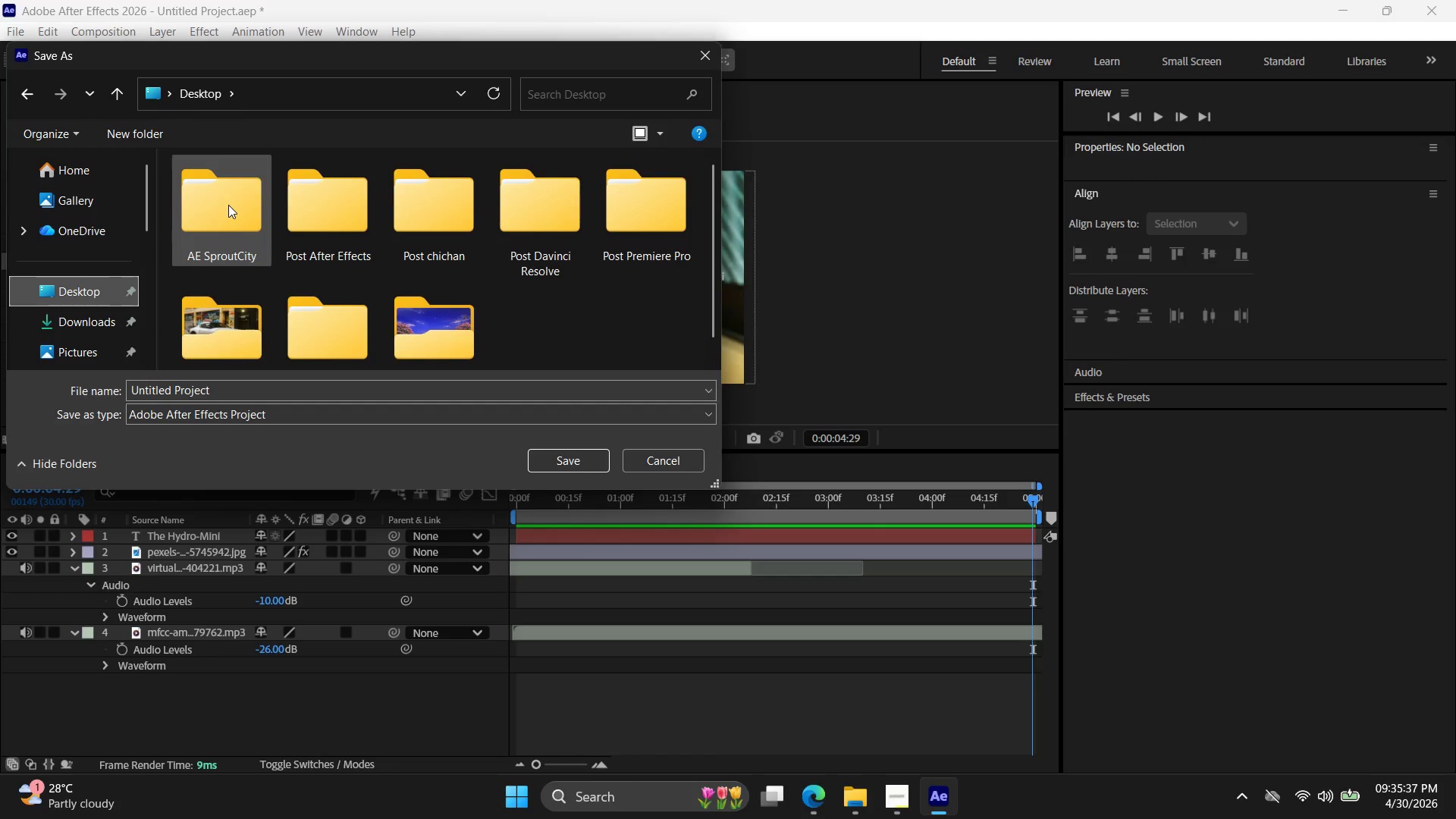 
double_click([224, 207])
 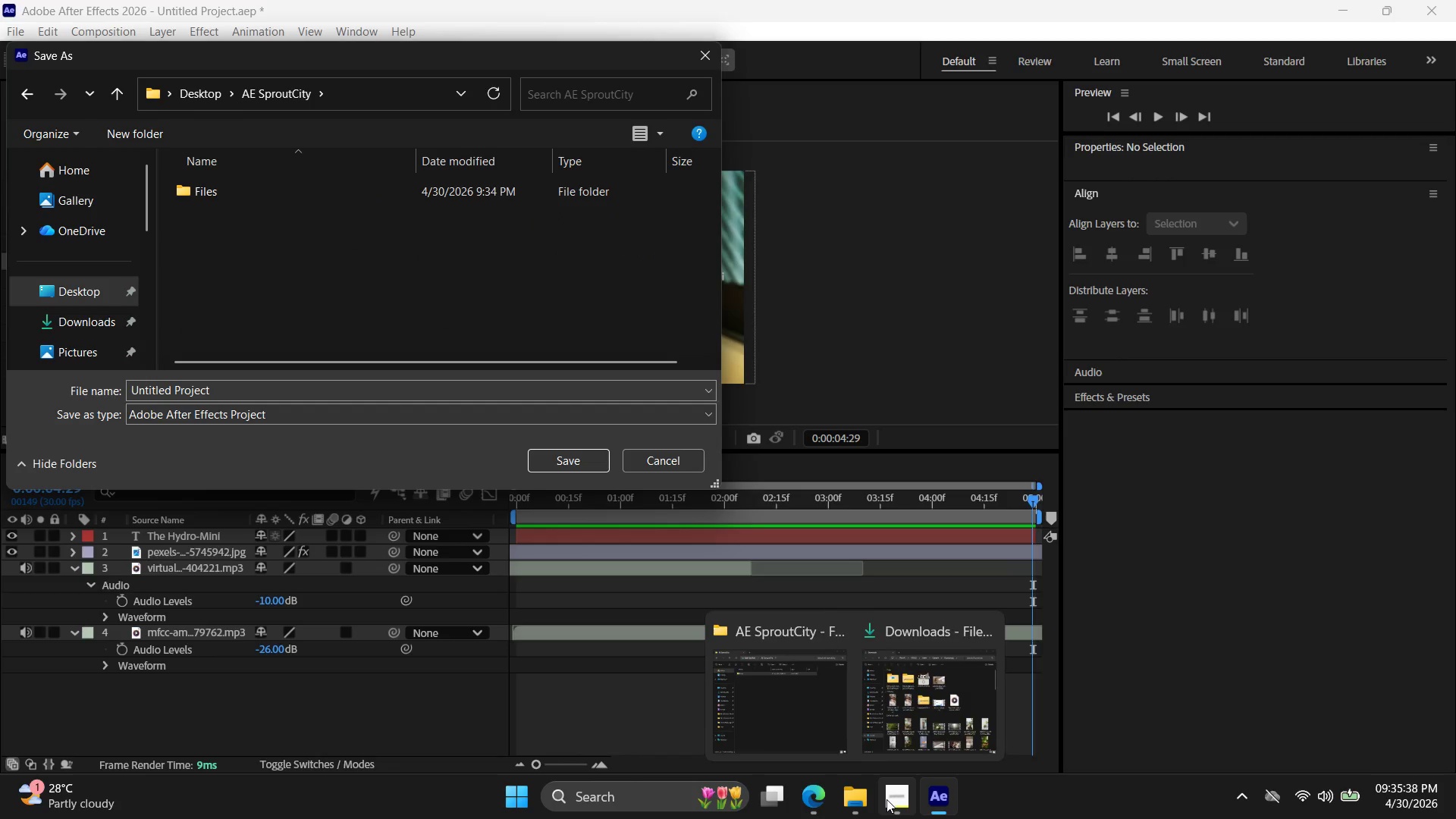 
left_click([886, 799])